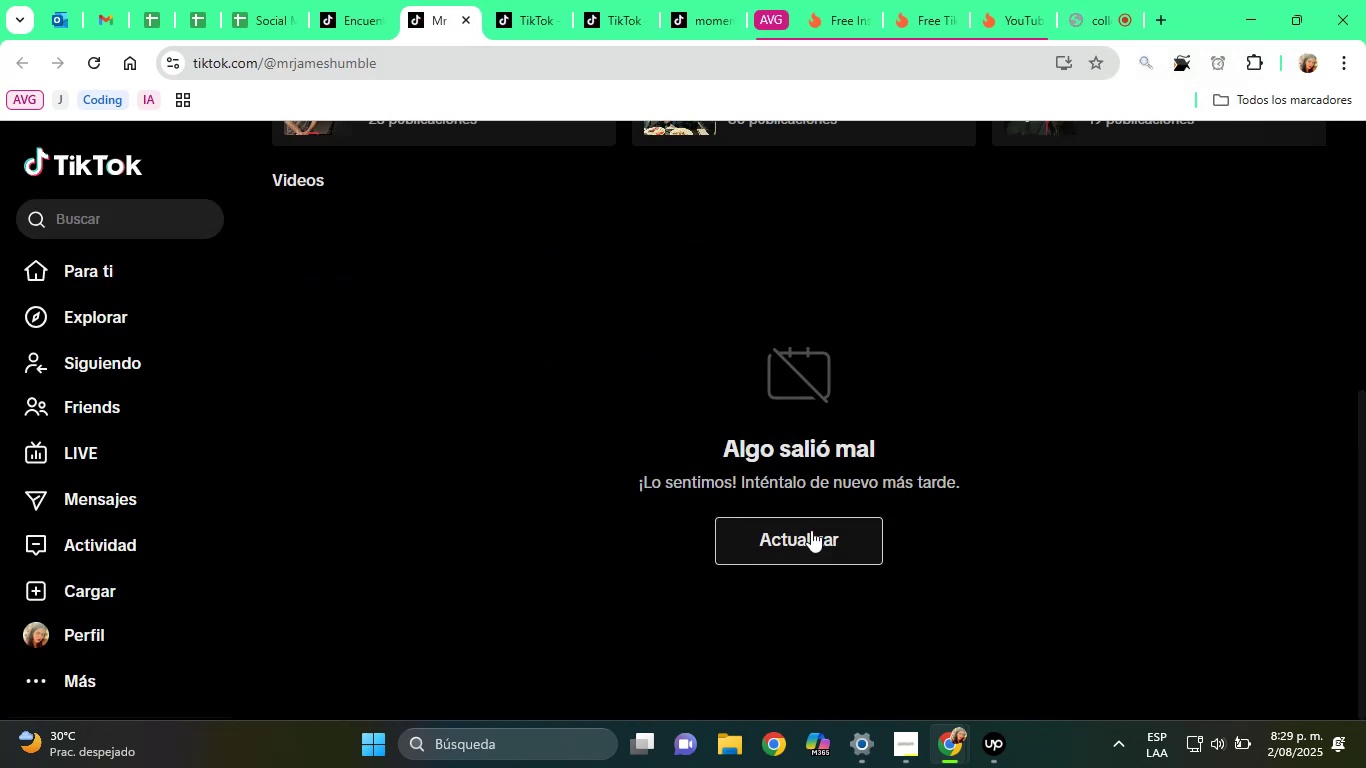 
left_click([811, 530])
 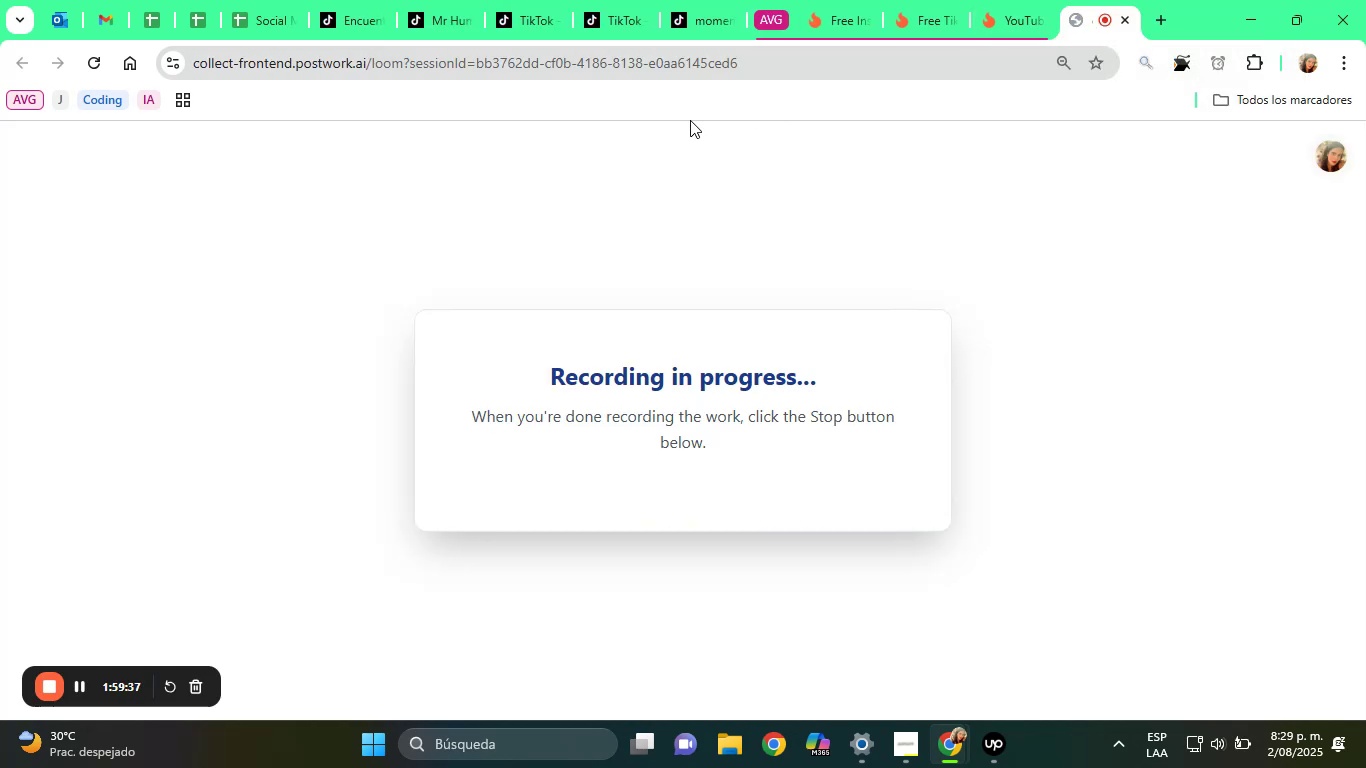 
left_click([378, 0])
 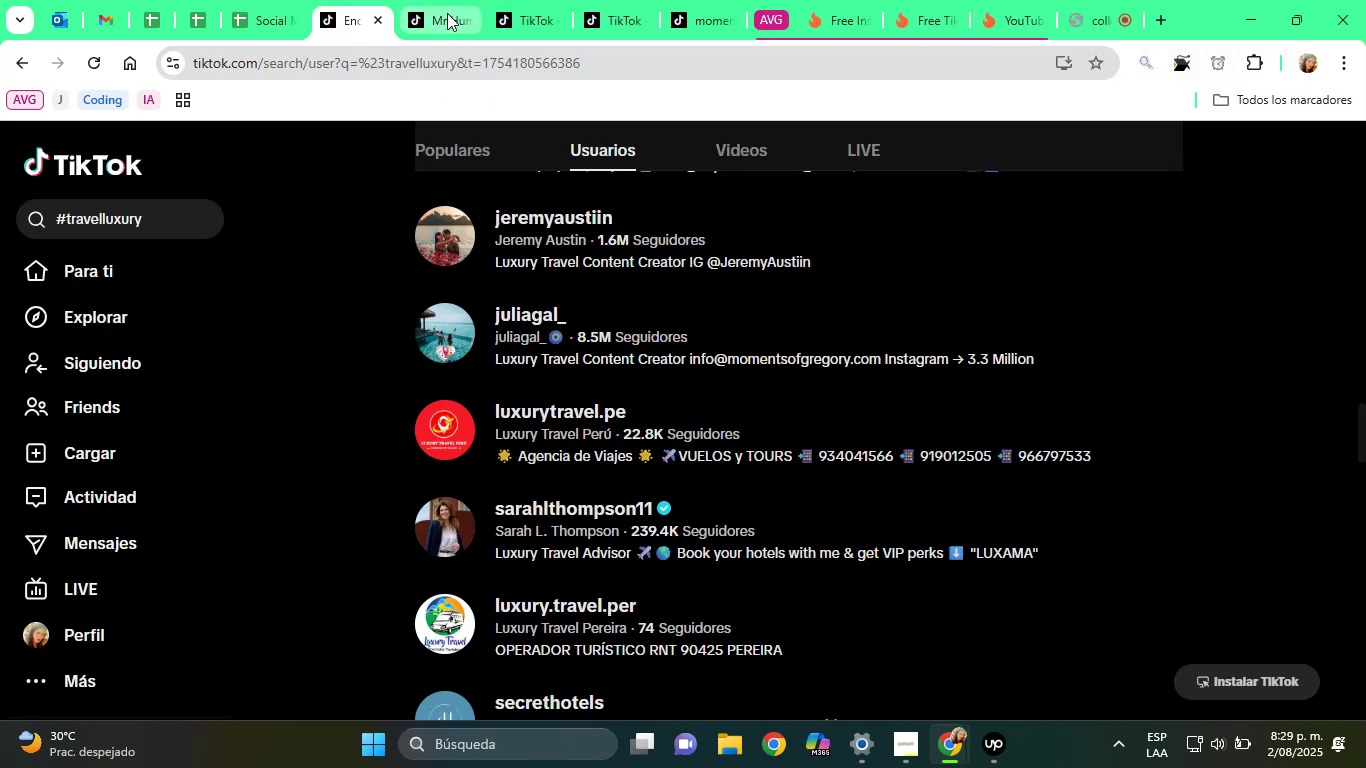 
left_click([463, 14])
 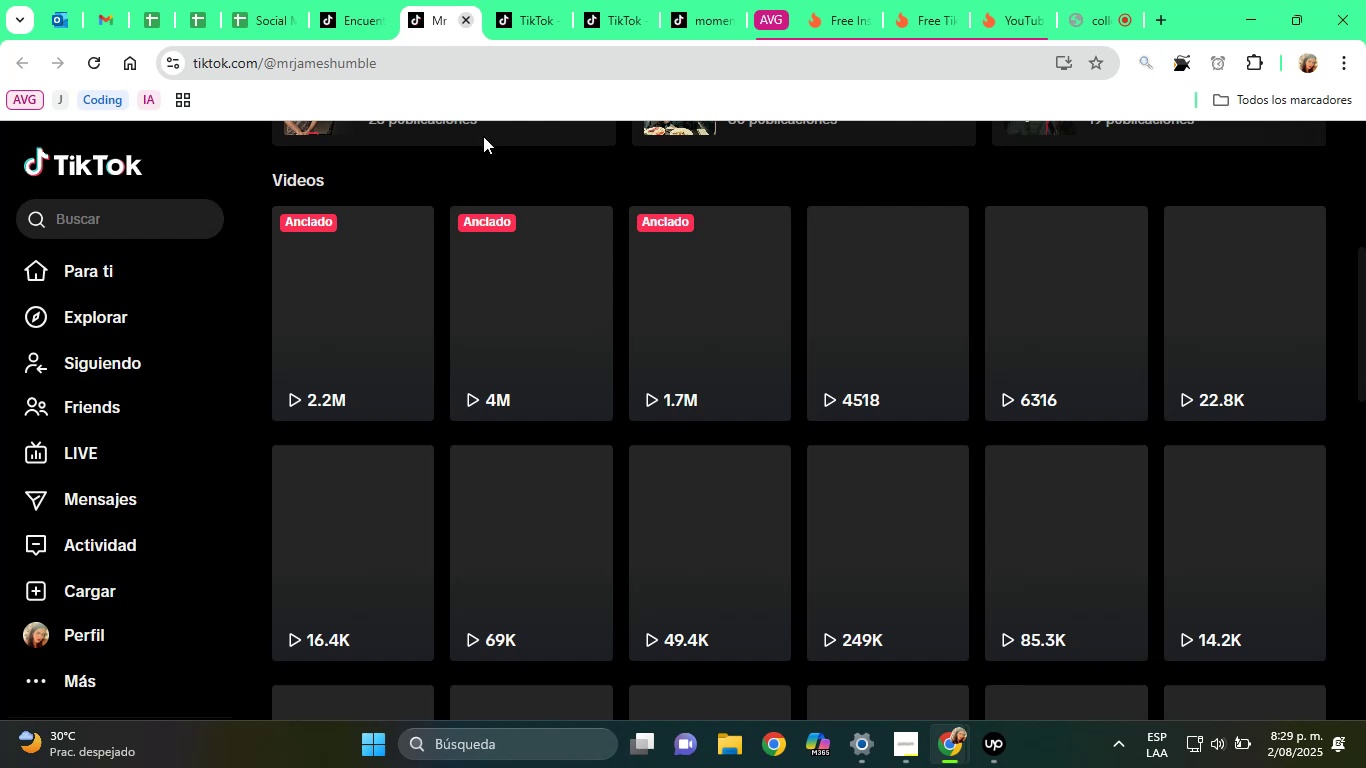 
scroll: coordinate [575, 294], scroll_direction: up, amount: 8.0
 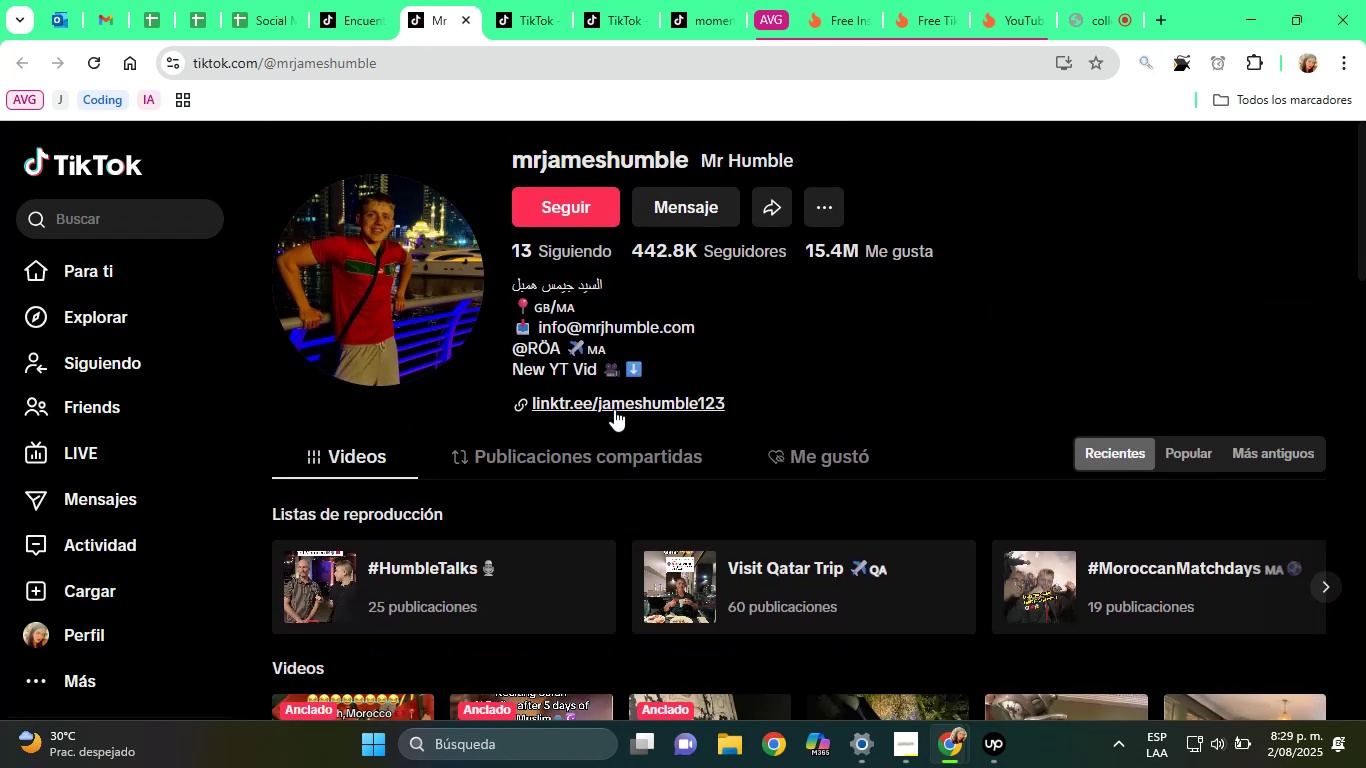 
right_click([617, 408])
 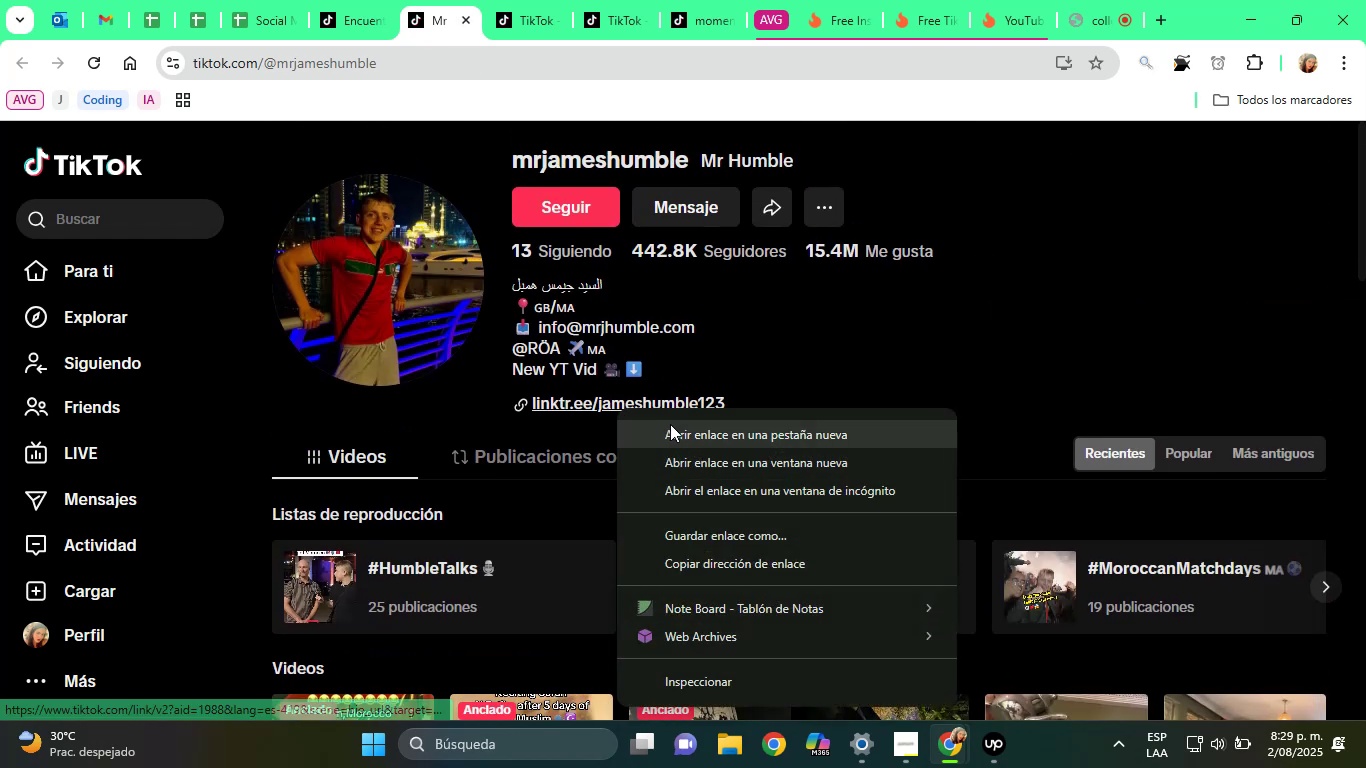 
left_click([672, 424])
 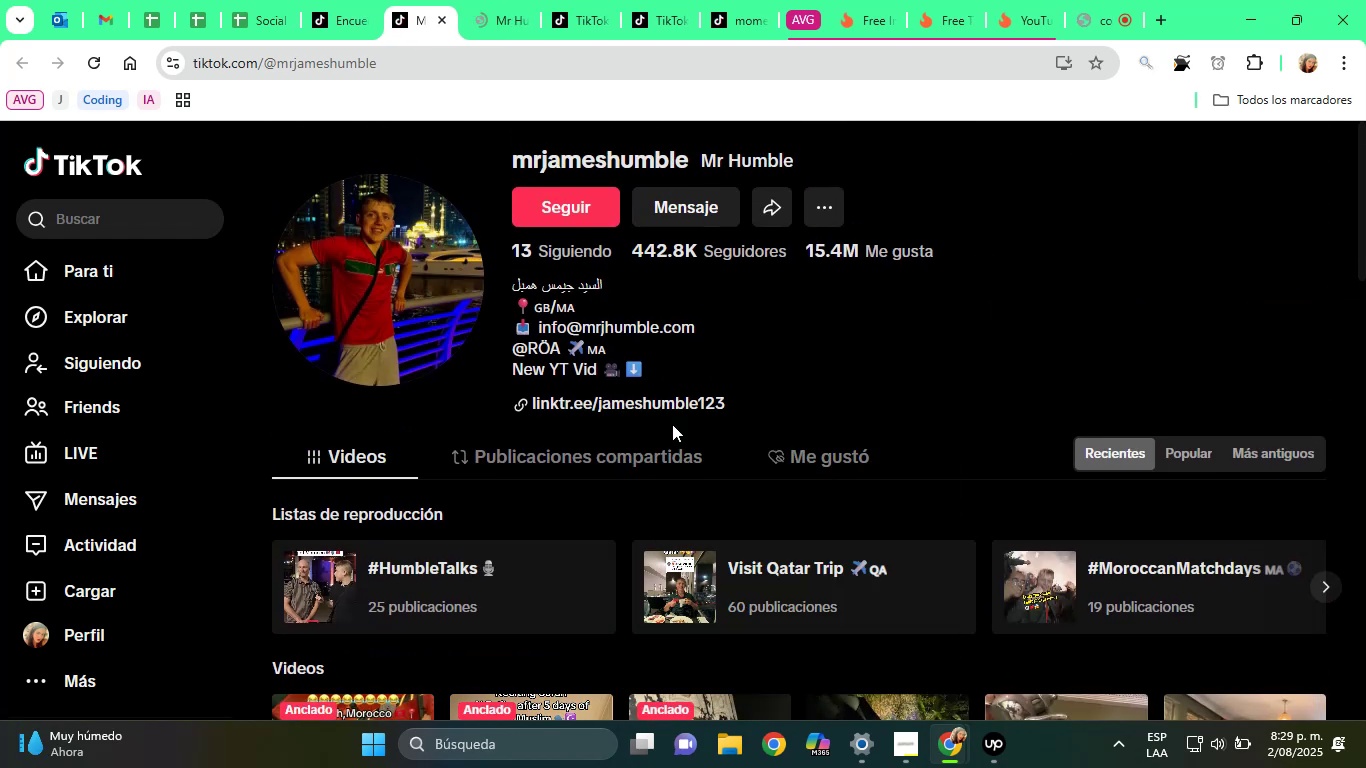 
wait(8.7)
 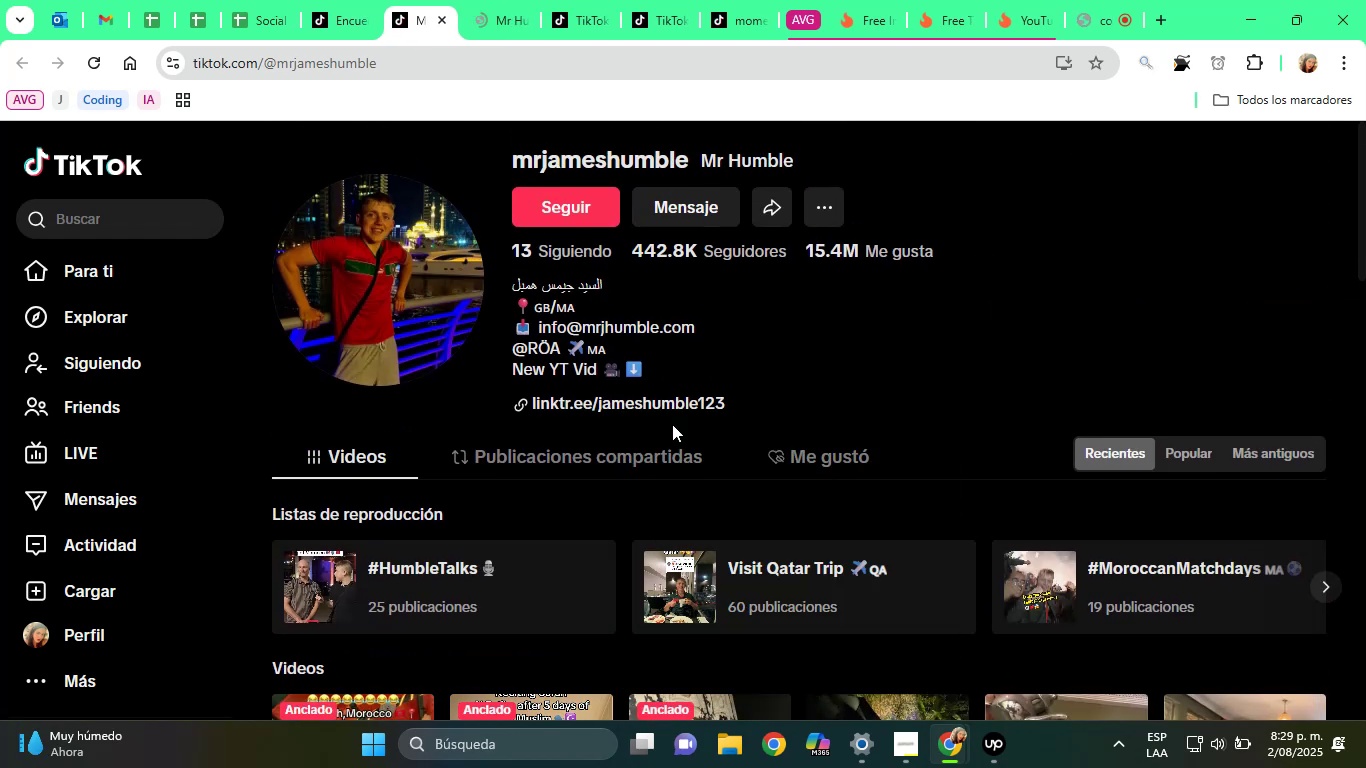 
left_click([489, 0])
 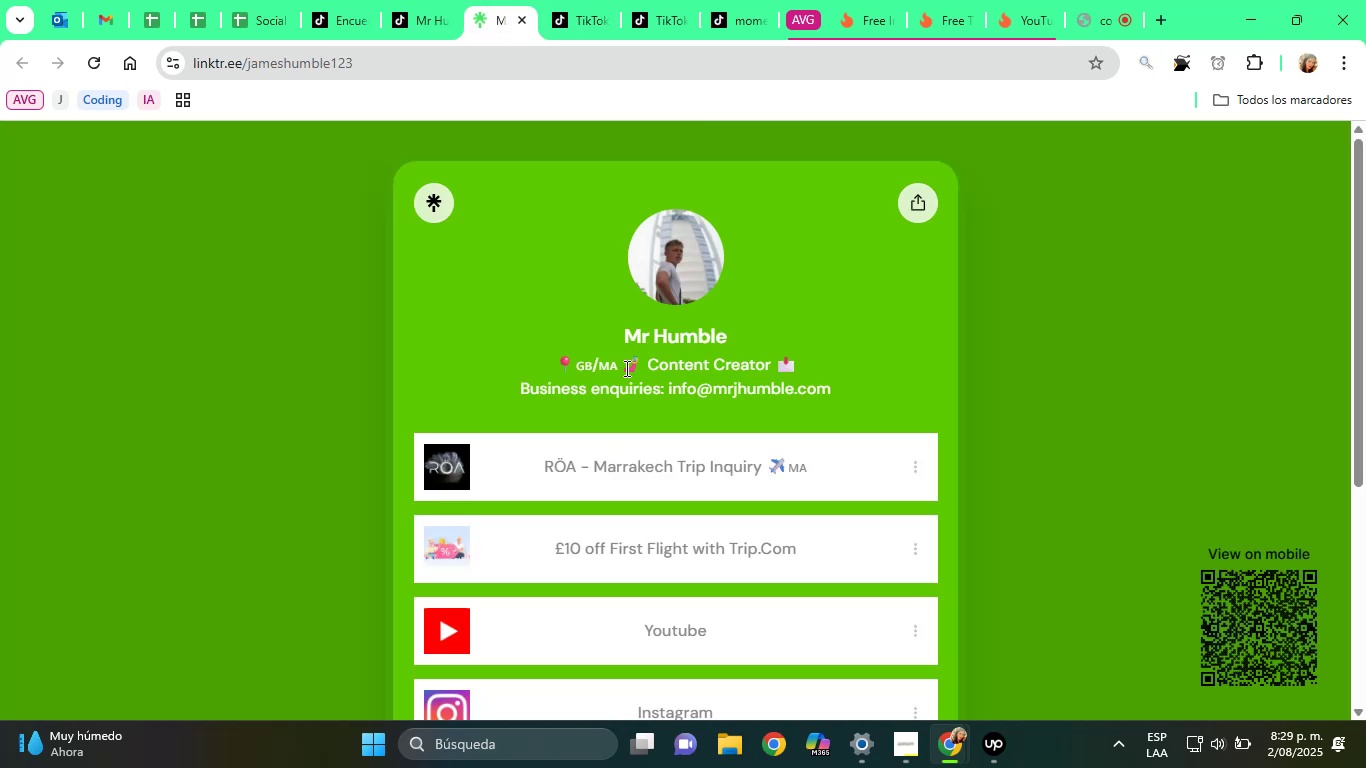 
scroll: coordinate [679, 363], scroll_direction: down, amount: 5.0
 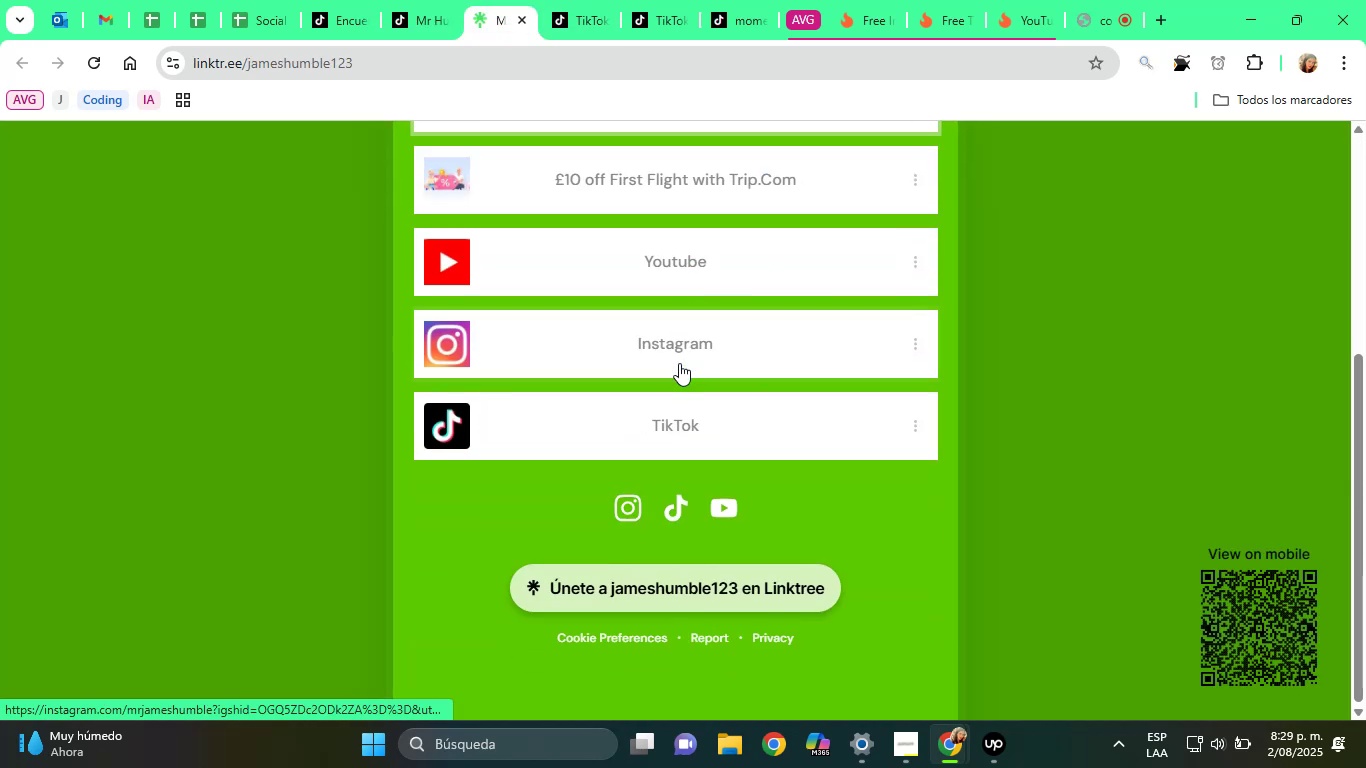 
right_click([676, 362])
 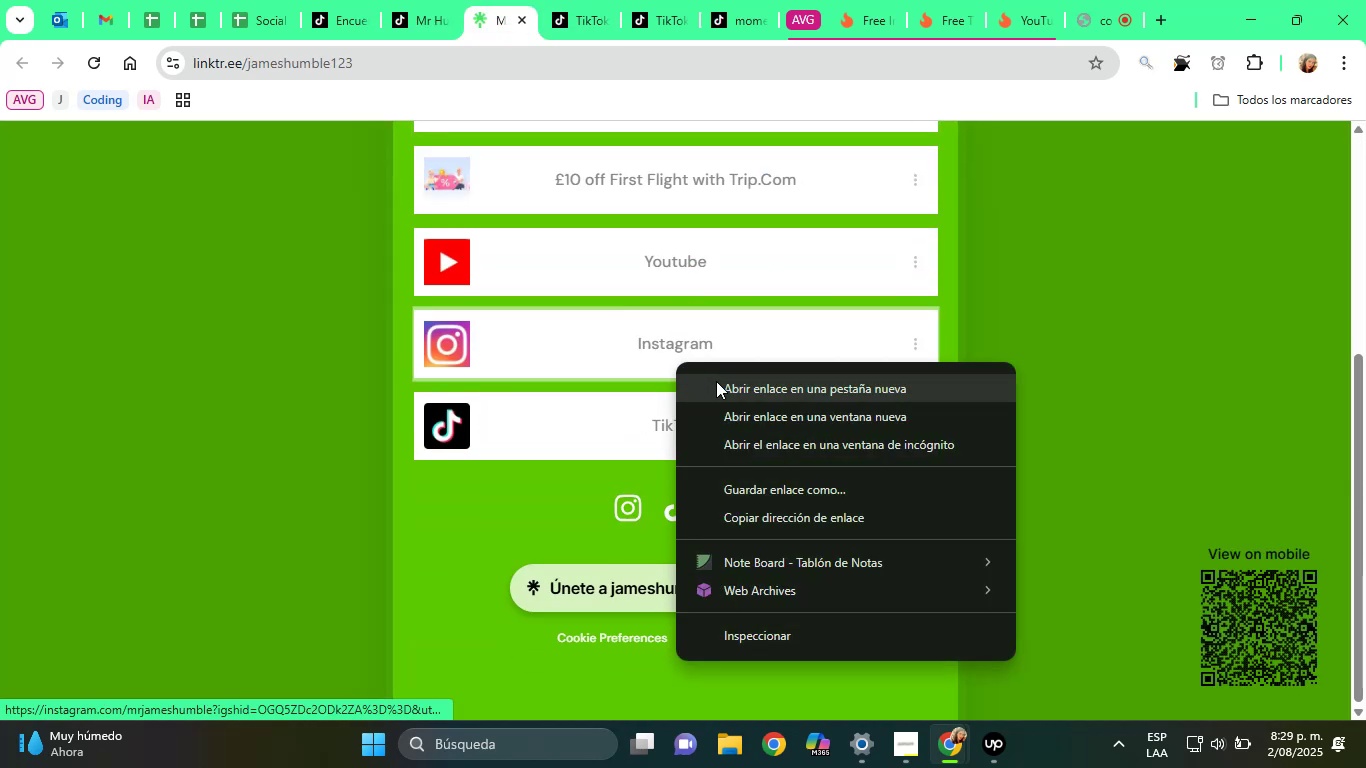 
left_click([719, 382])
 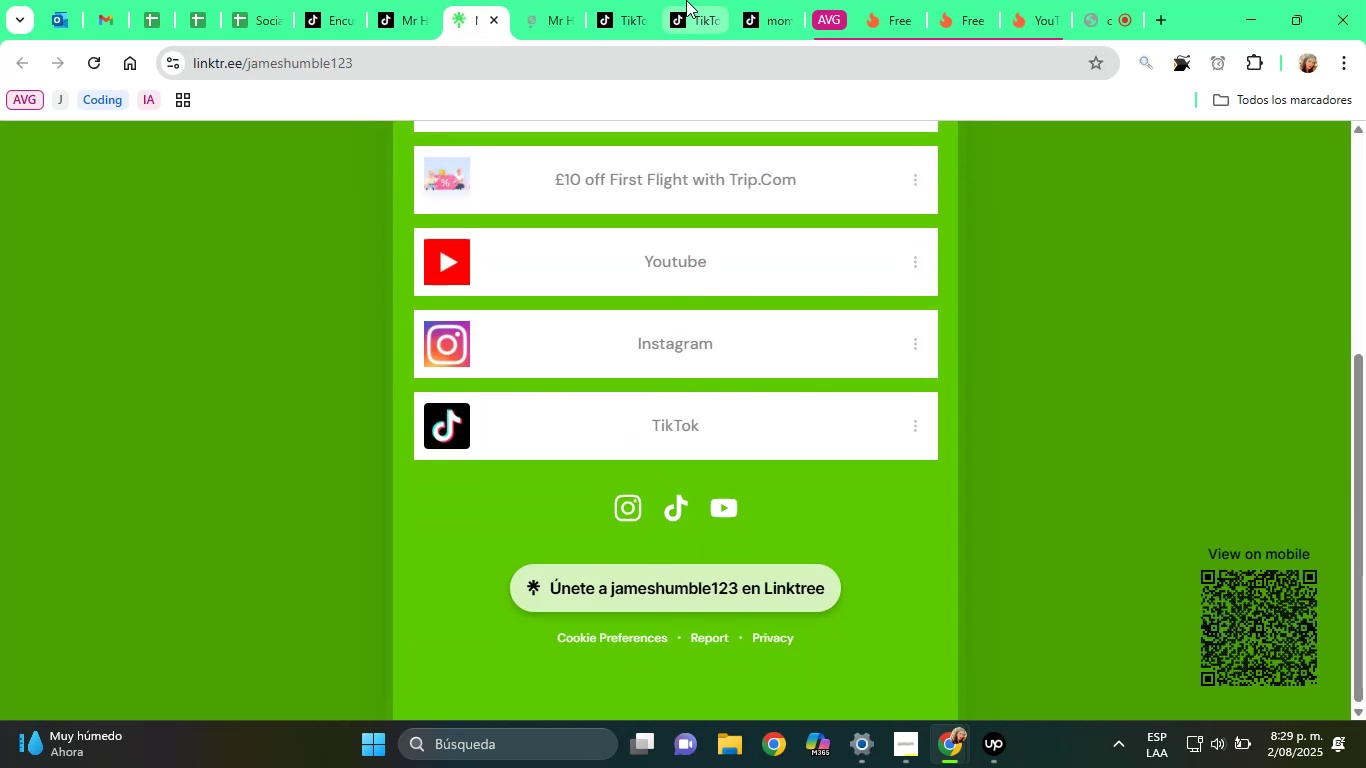 